 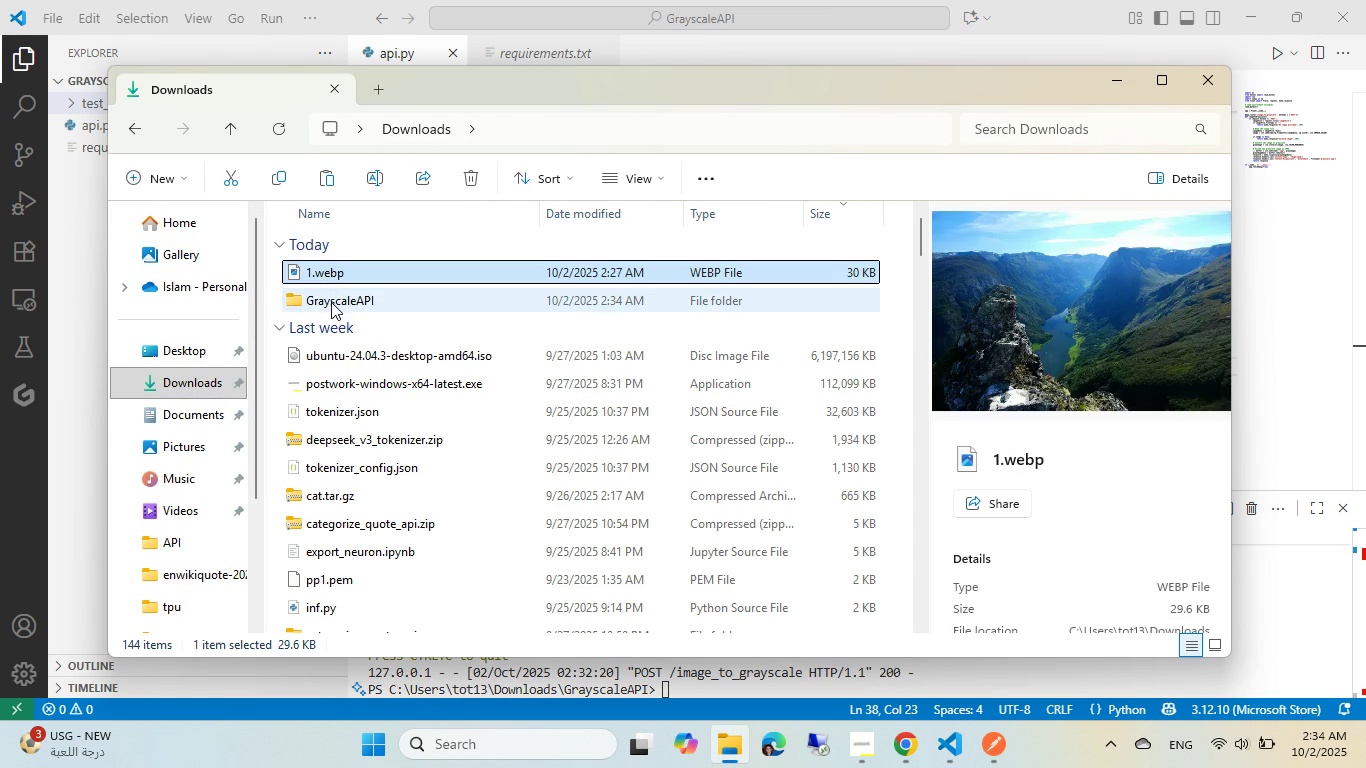 
double_click([331, 302])
 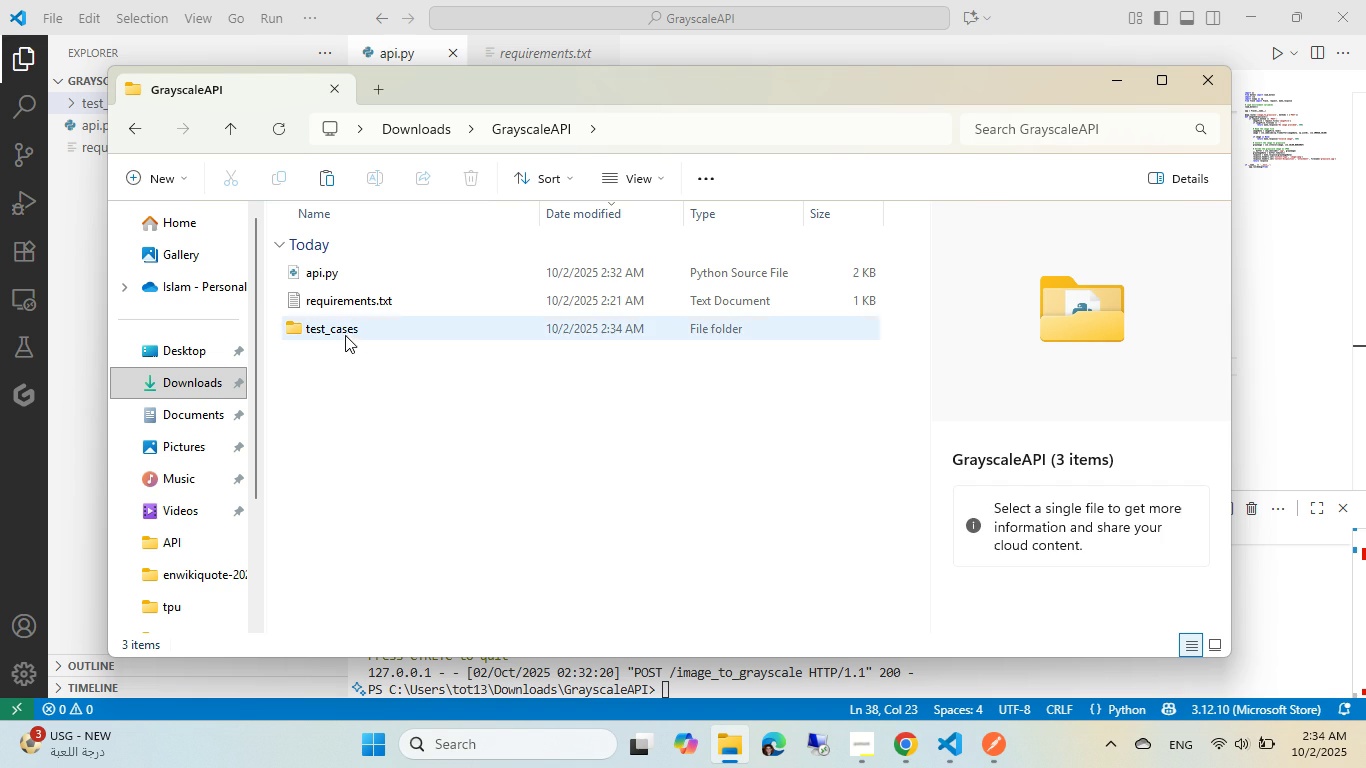 
right_click([337, 330])
 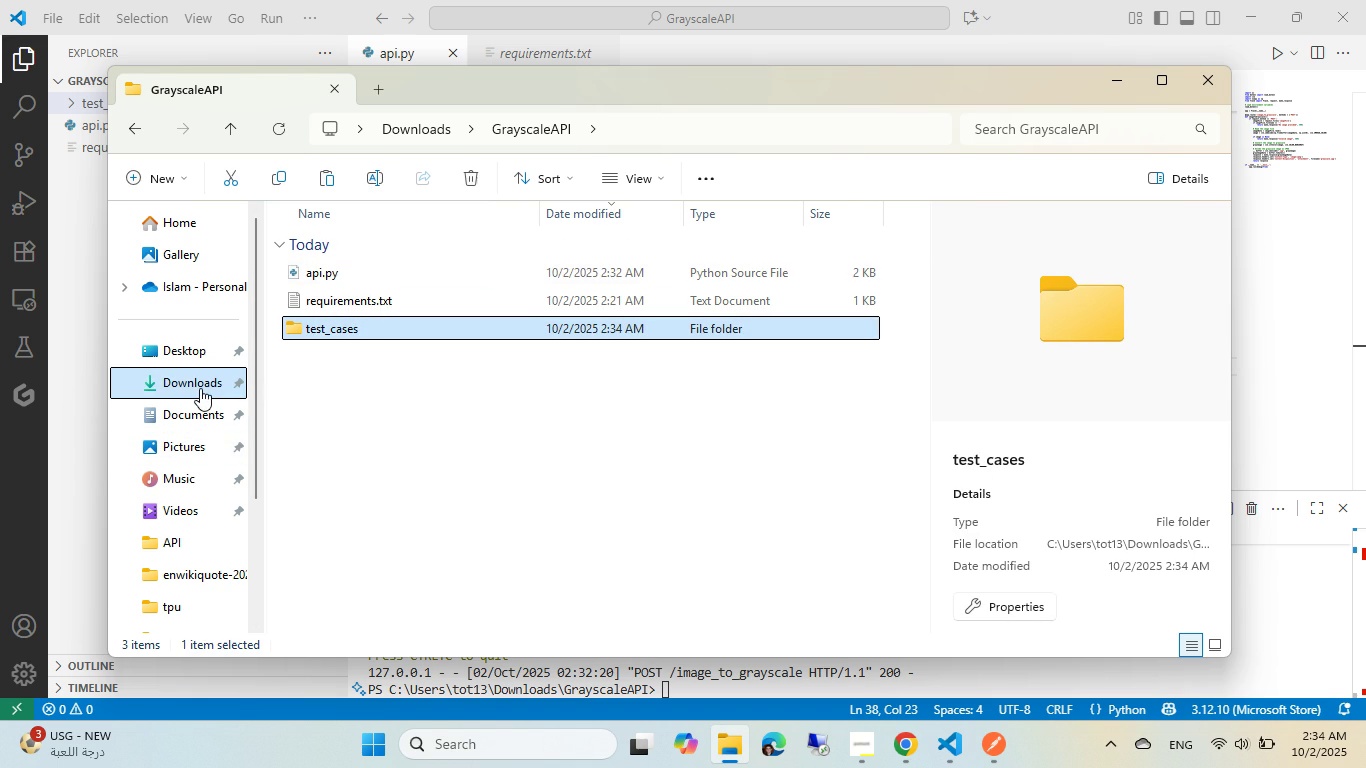 
wait(5.25)
 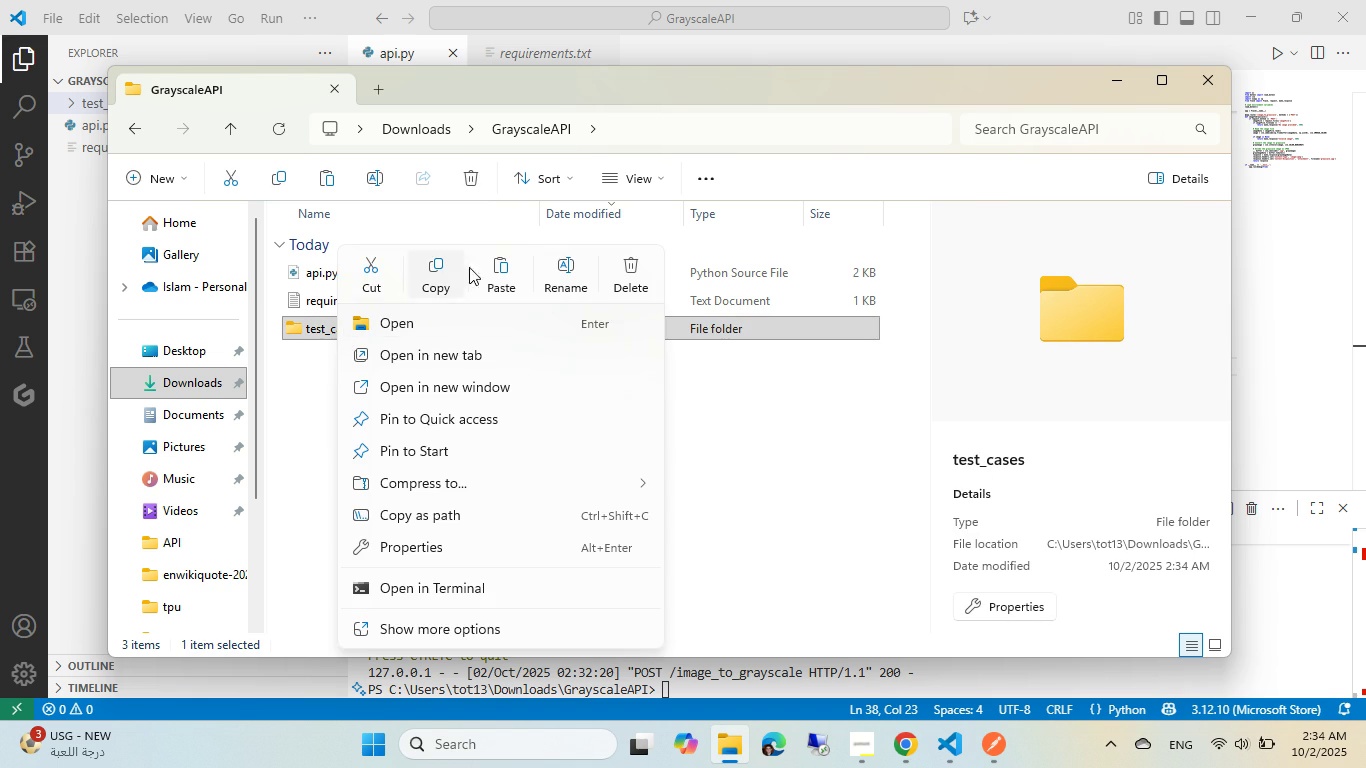 
left_click([206, 439])